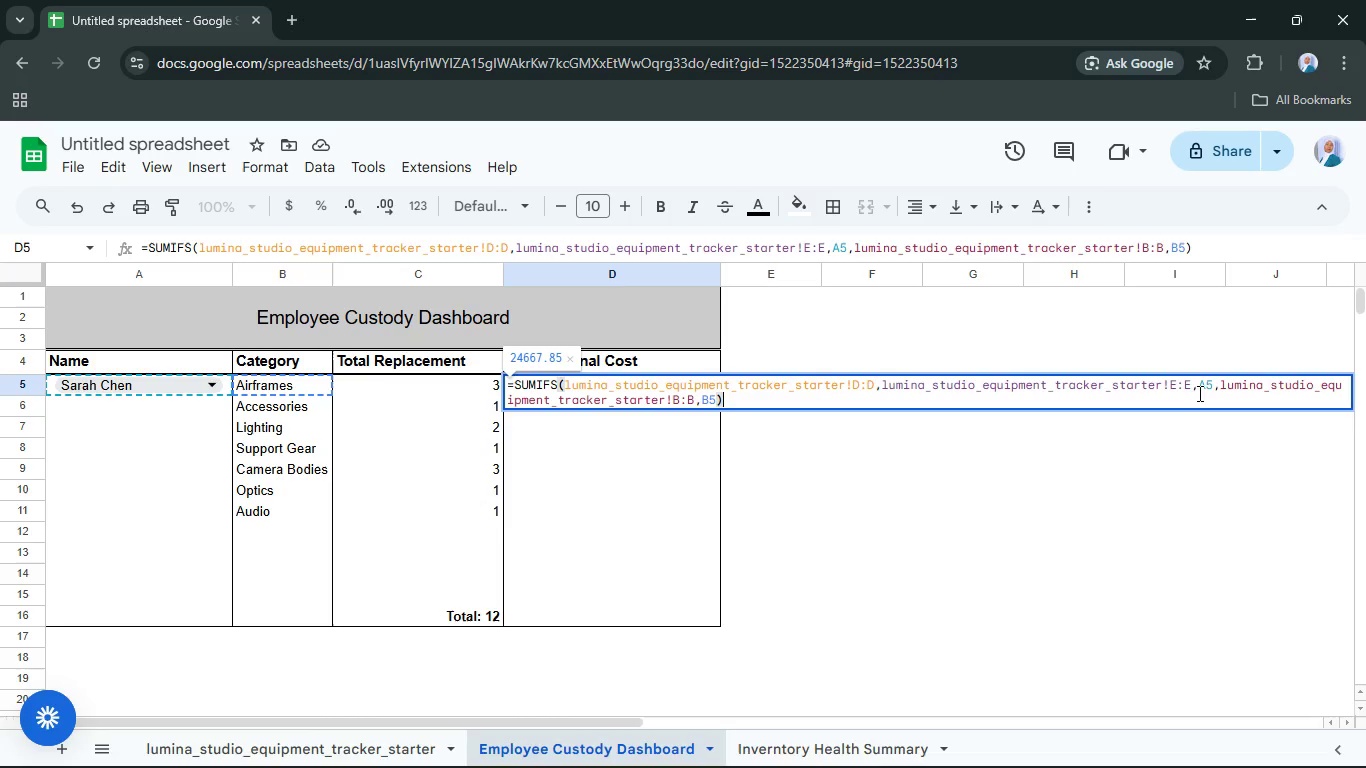 
left_click([1203, 389])
 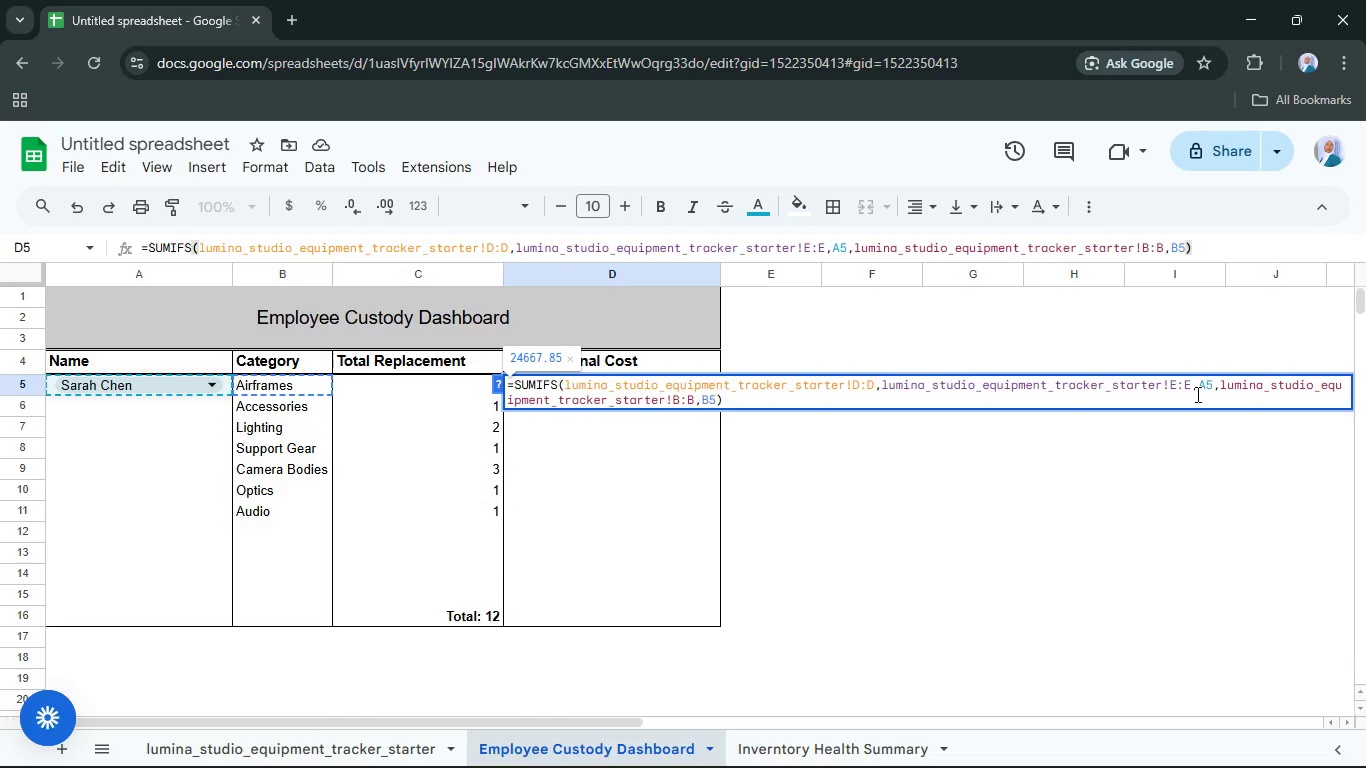 
left_click([1196, 394])
 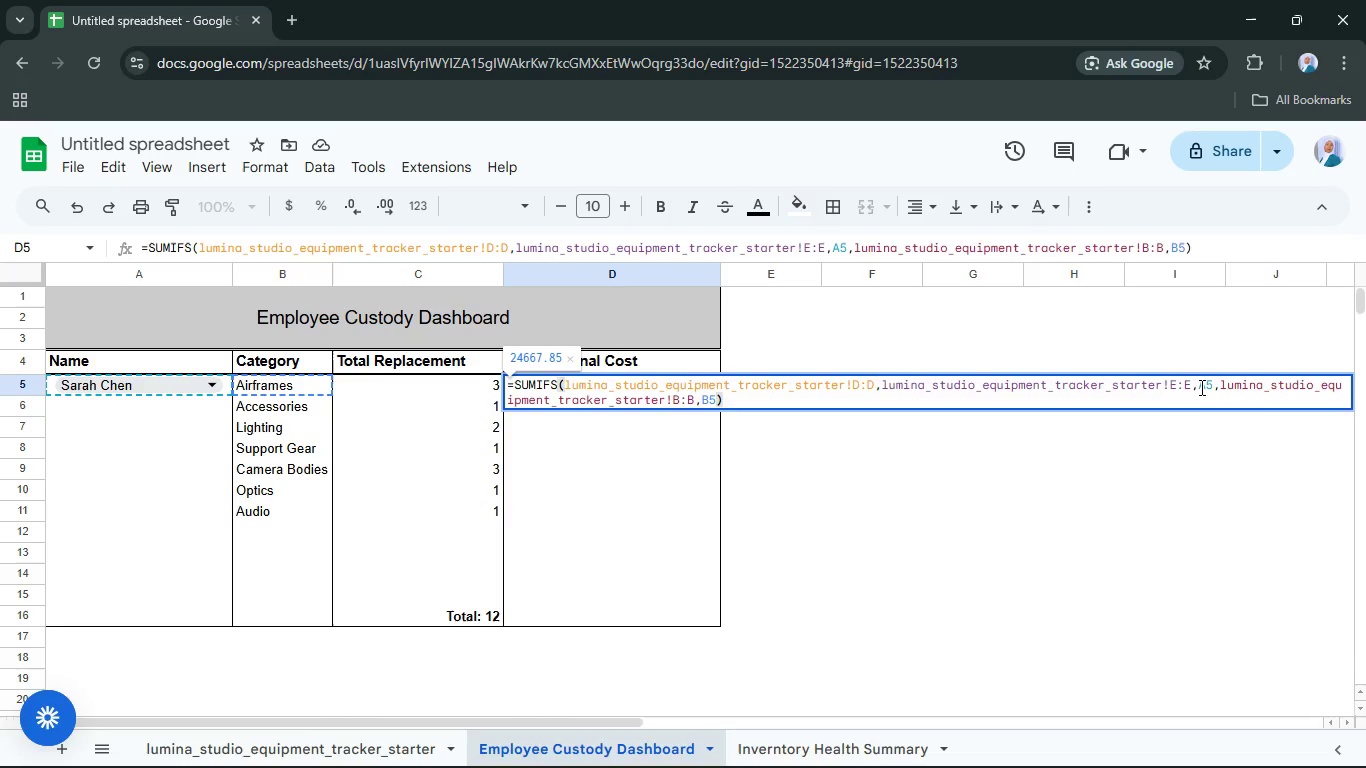 
left_click([1200, 387])
 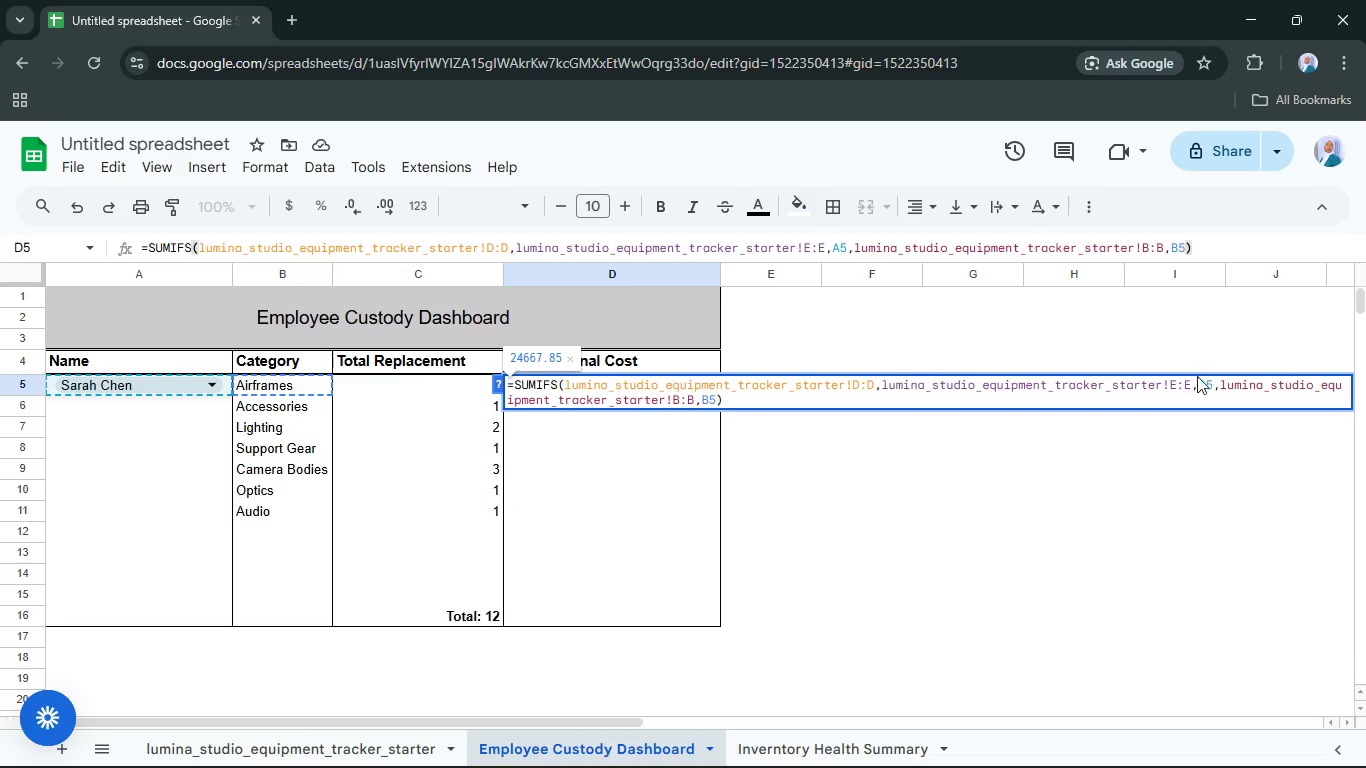 
key(F4)
 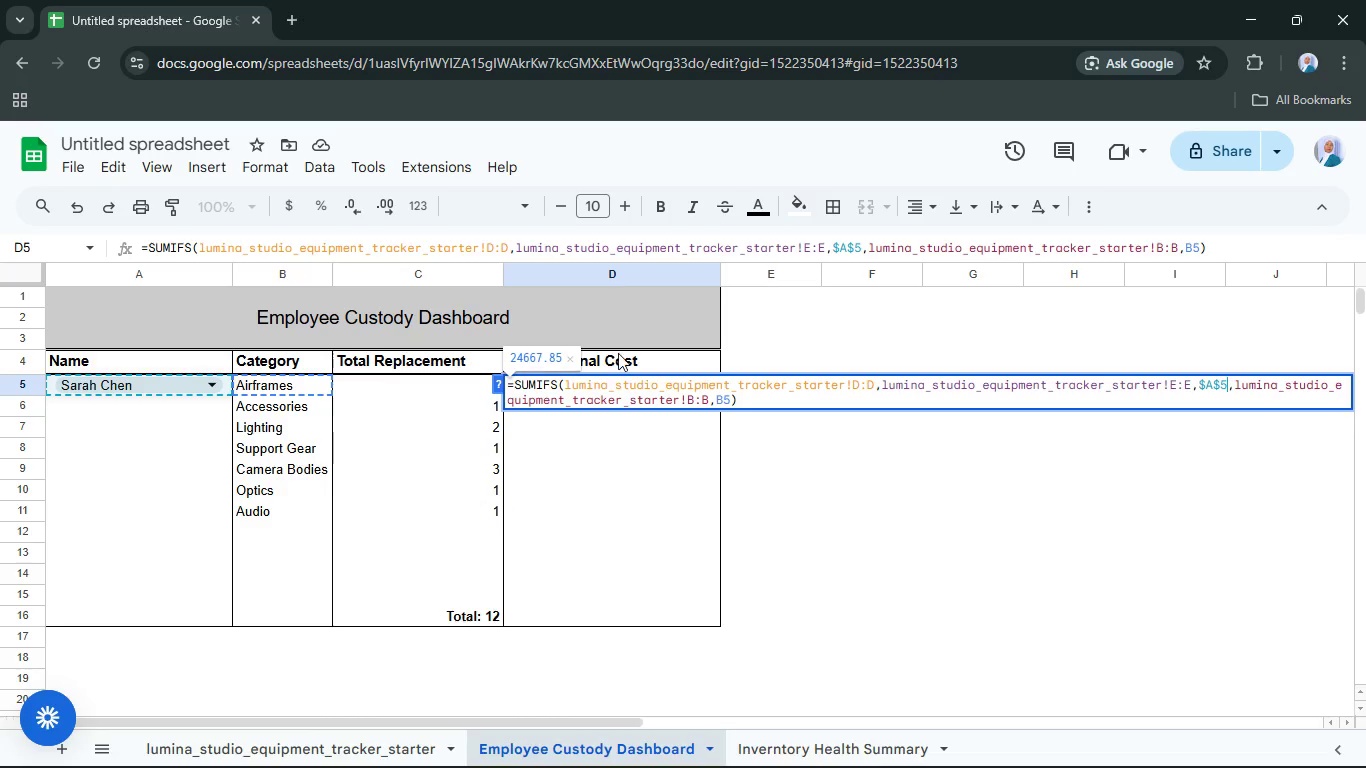 
left_click([513, 377])
 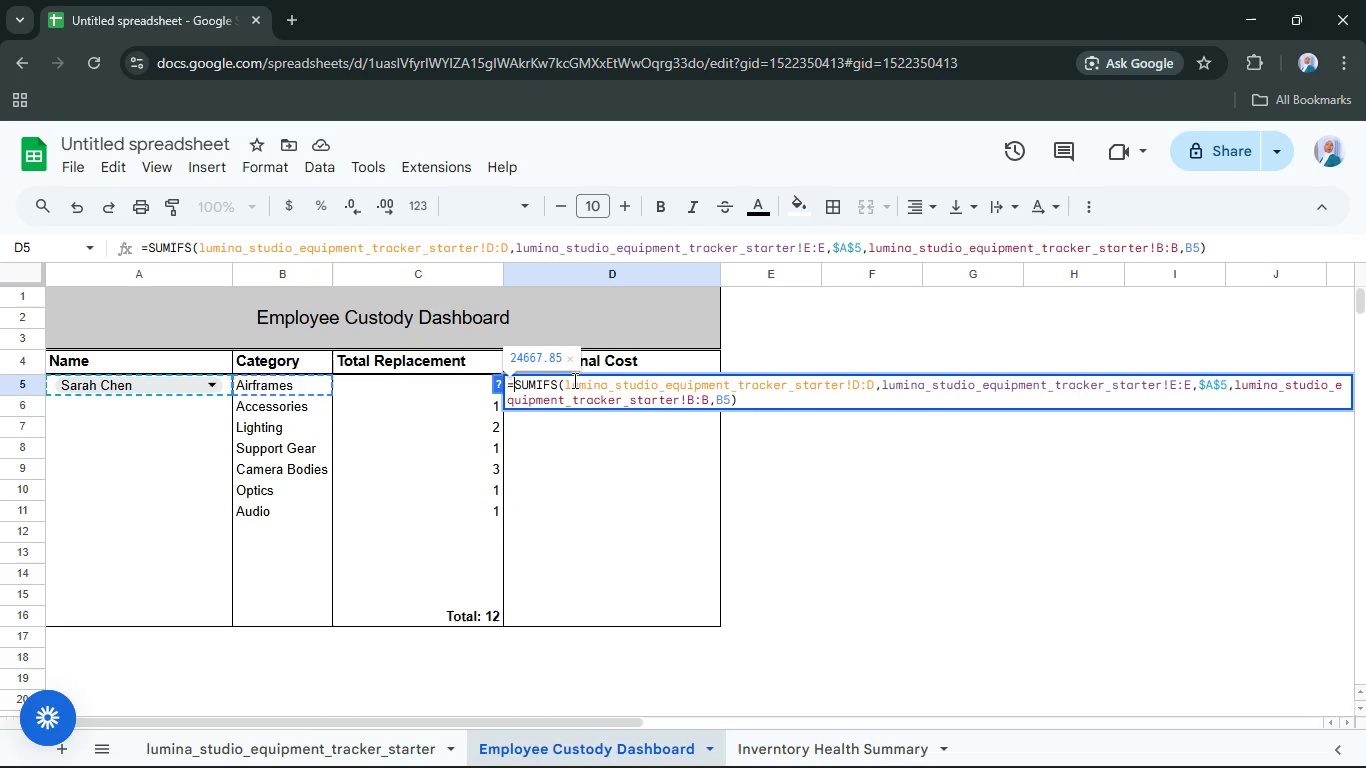 
type(if()
 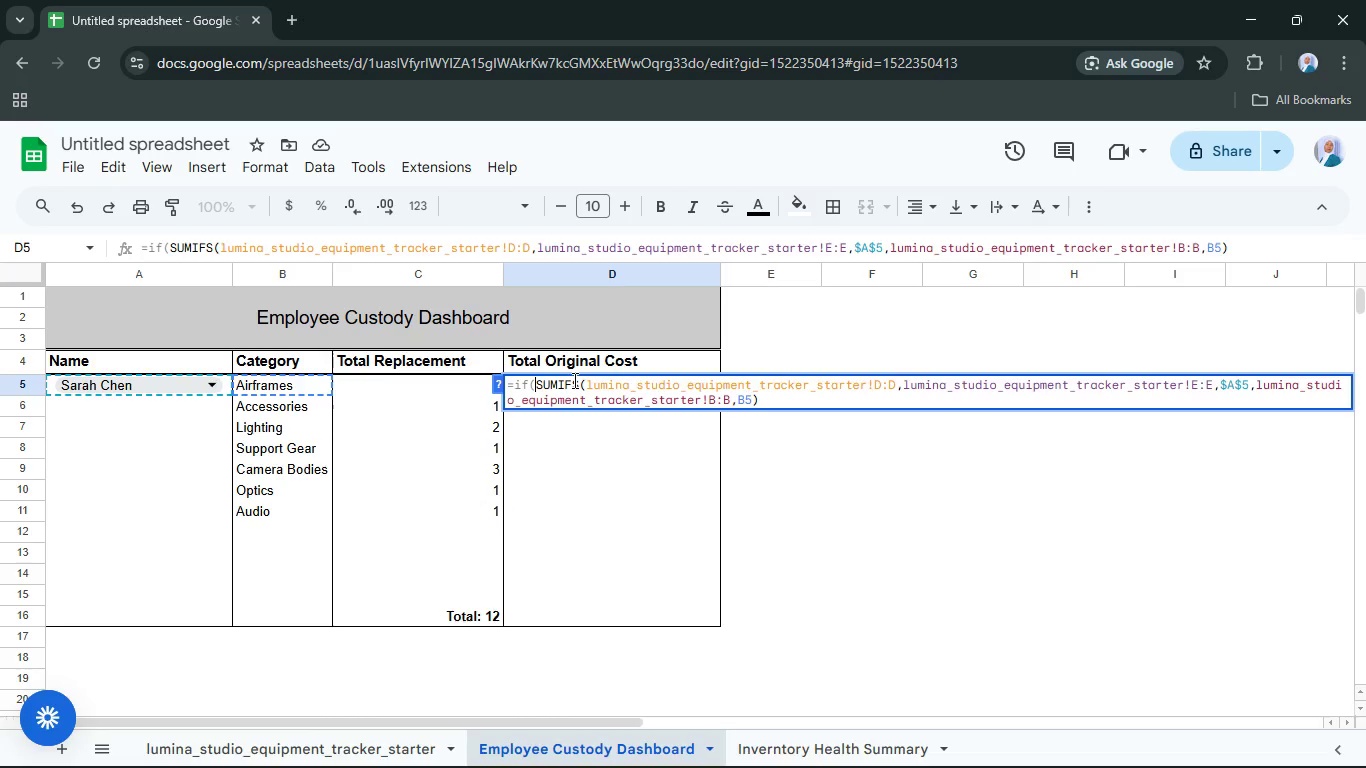 
left_click([313, 380])
 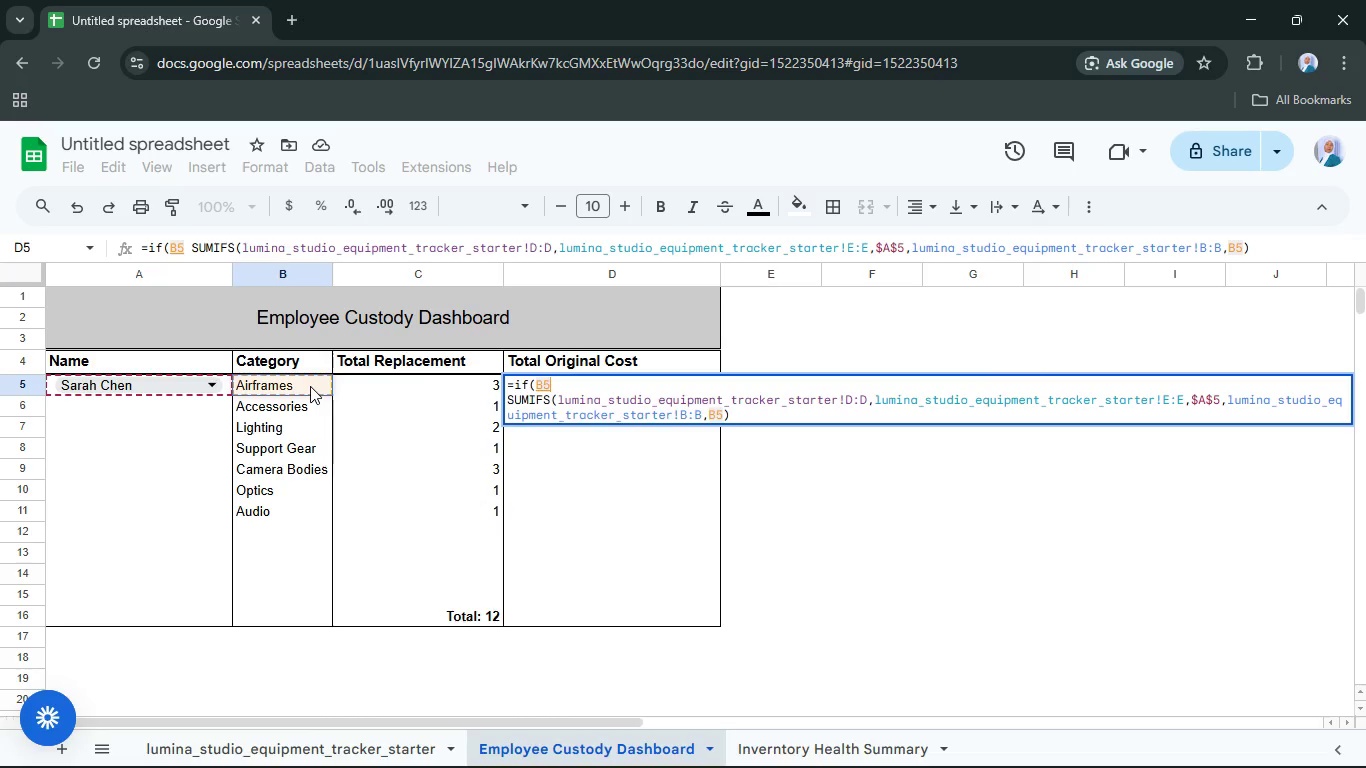 
key(Backspace)
key(Backspace)
type(isbl)
key(Tab)
 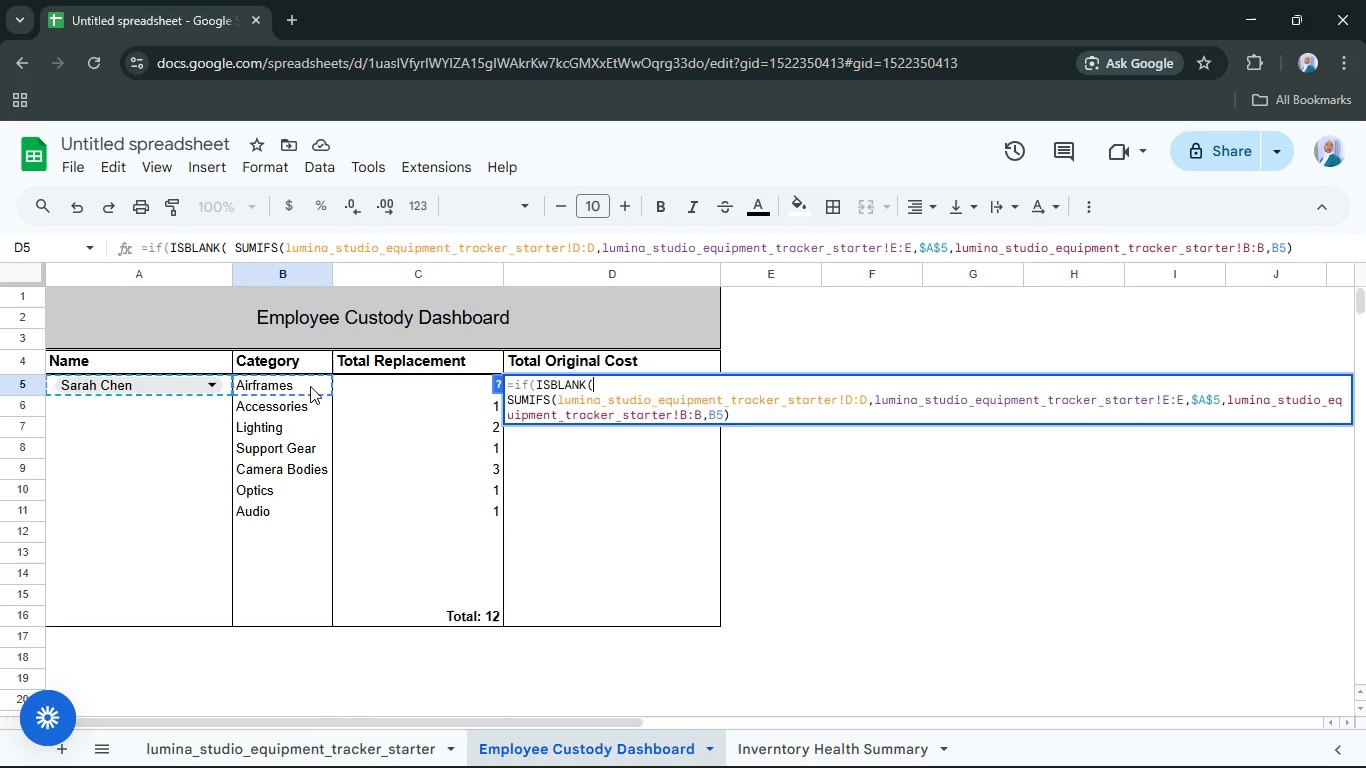 
left_click([303, 380])
 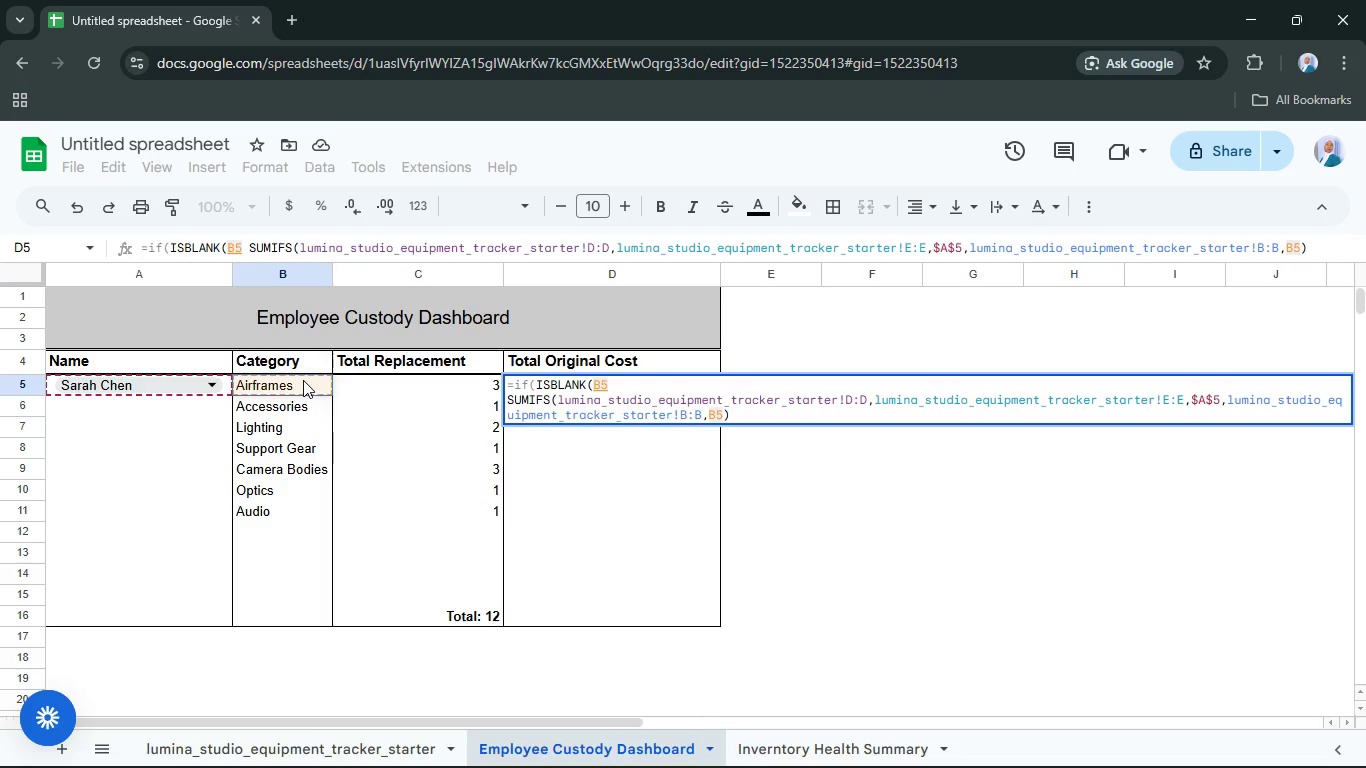 
key(Shift+0)
 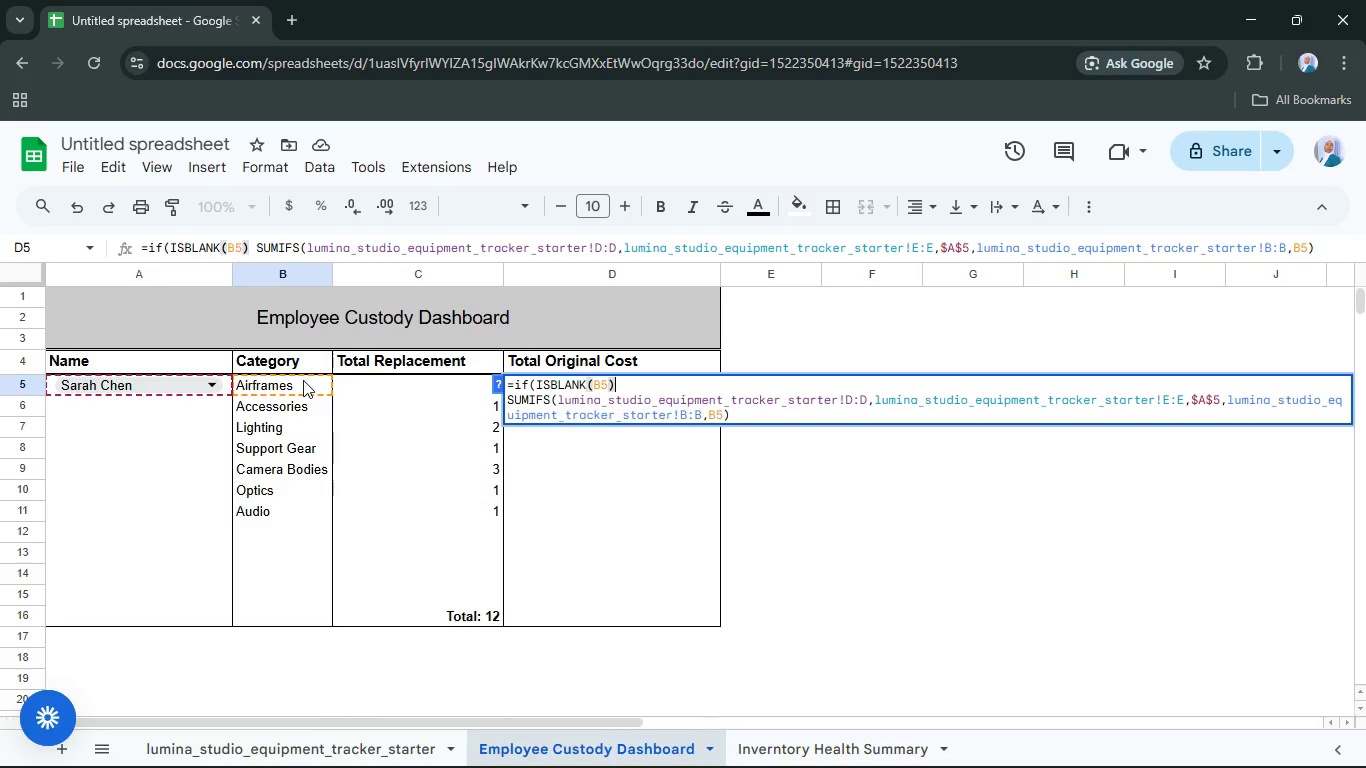 
key(Comma)
 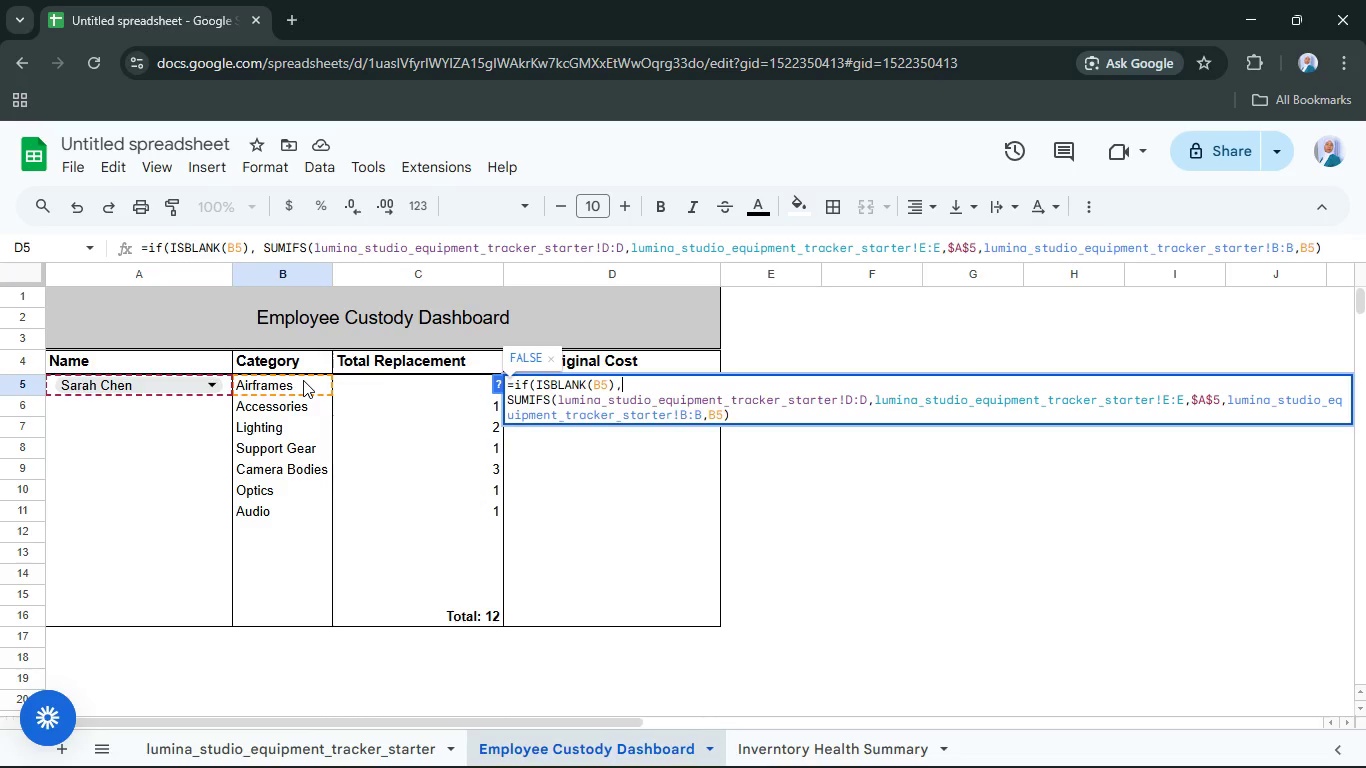 
key(Shift+Quote)
 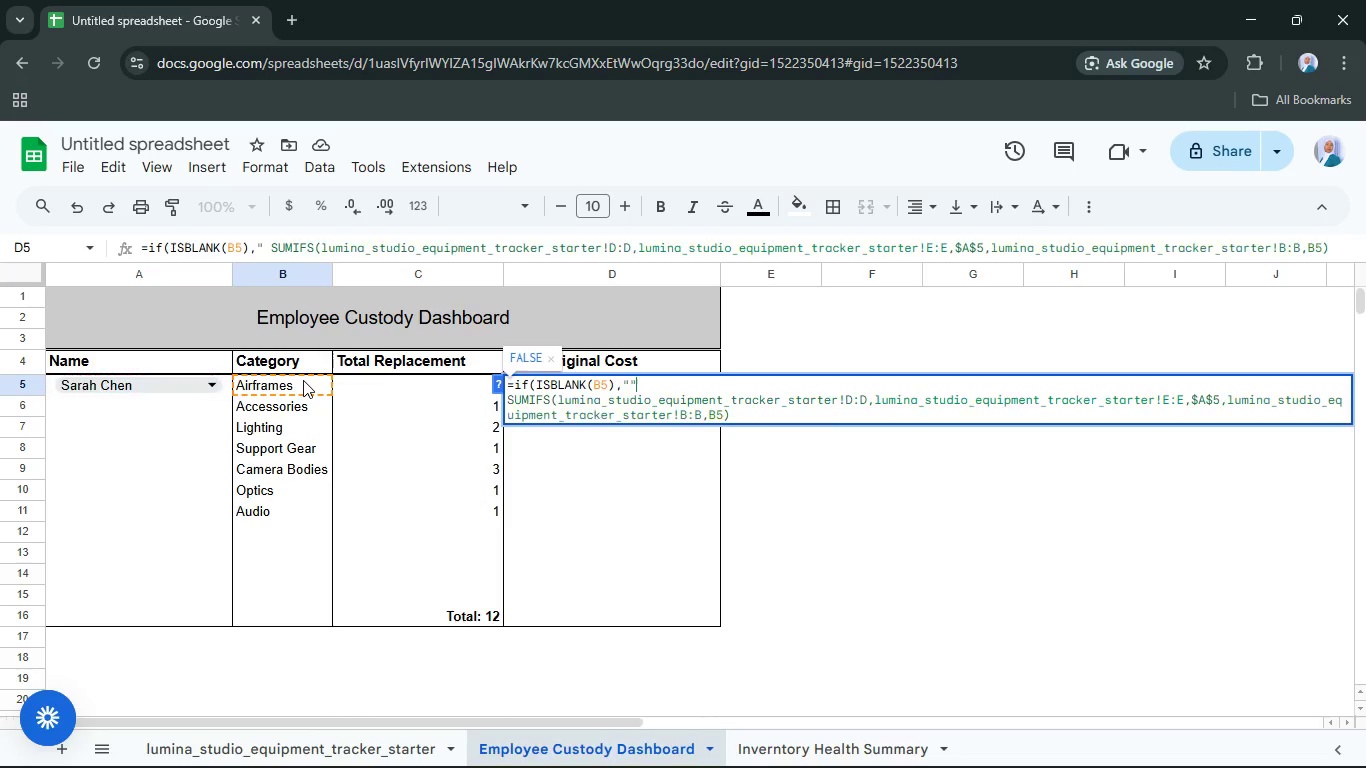 
key(Shift+Quote)
 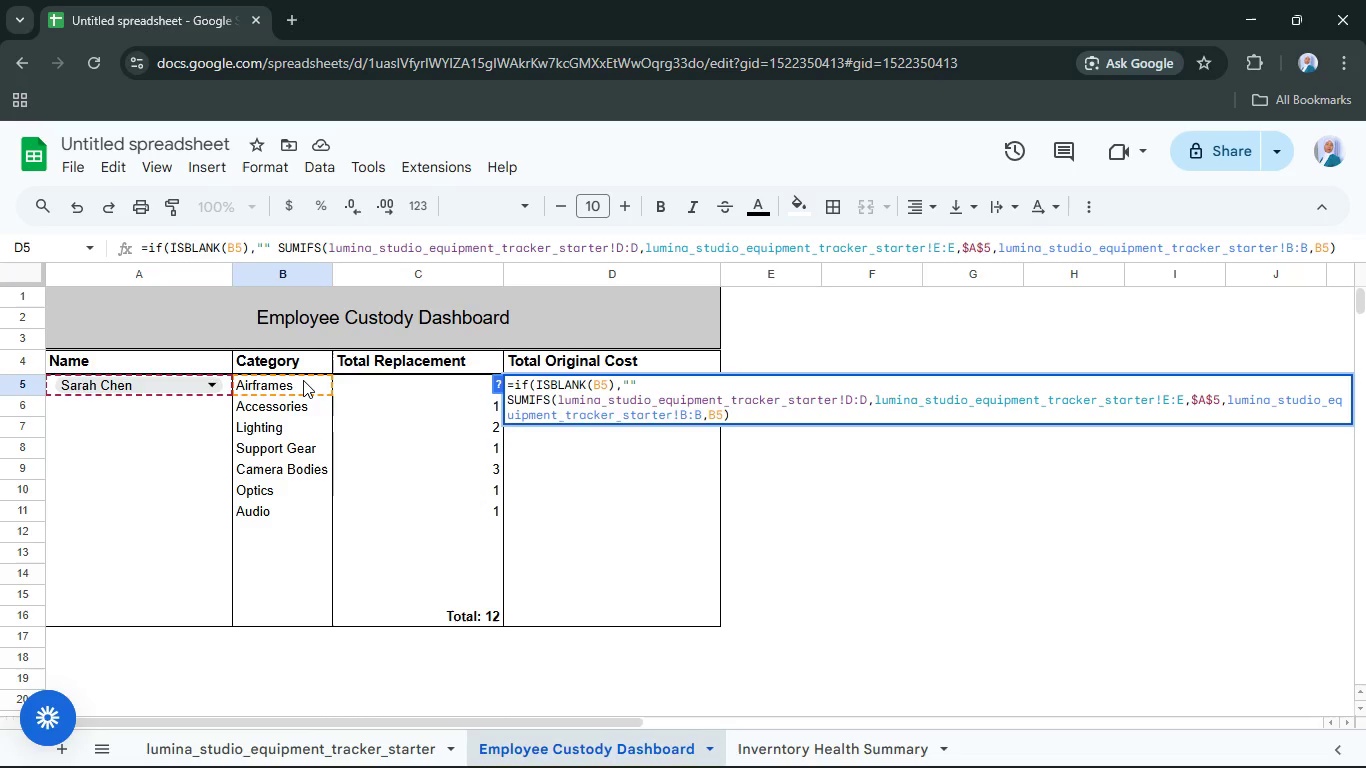 
key(Comma)
 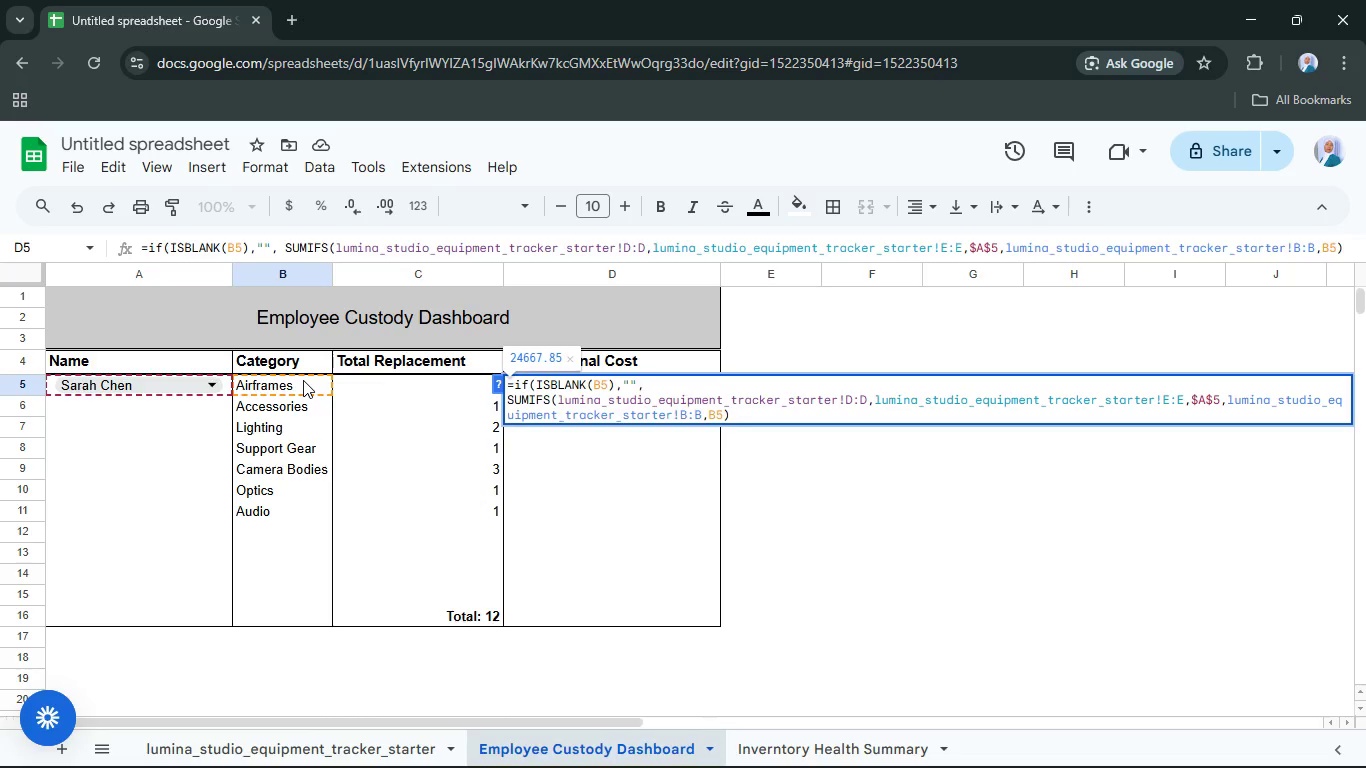 
key(Enter)
 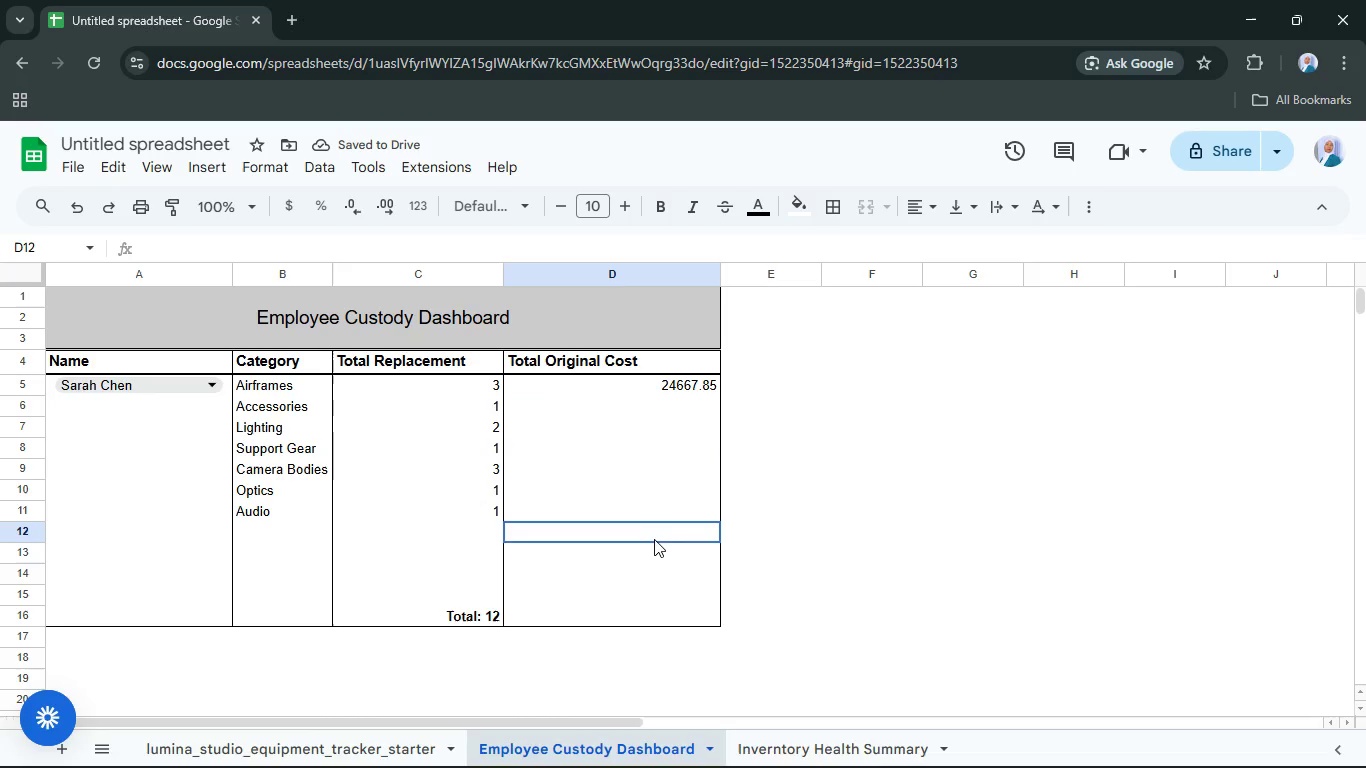 
wait(5.81)
 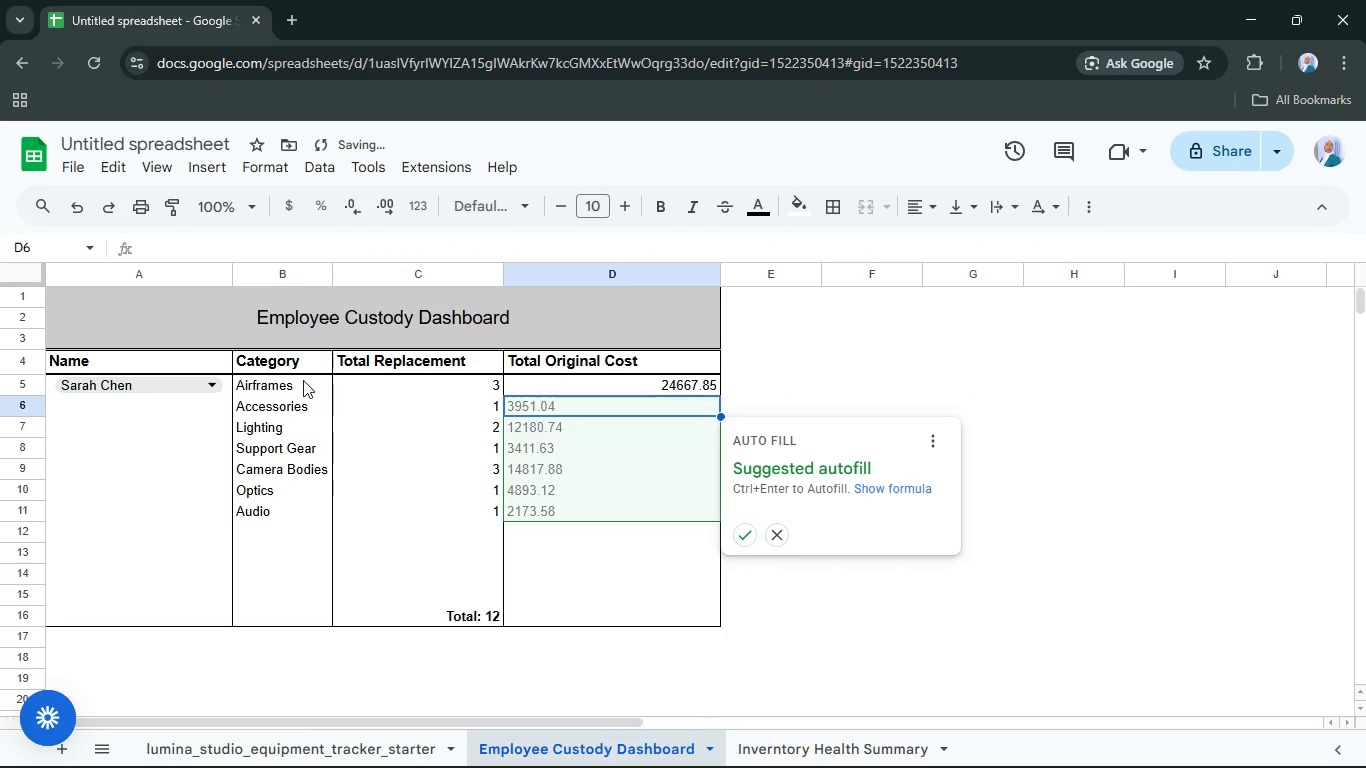 
left_click([699, 383])